 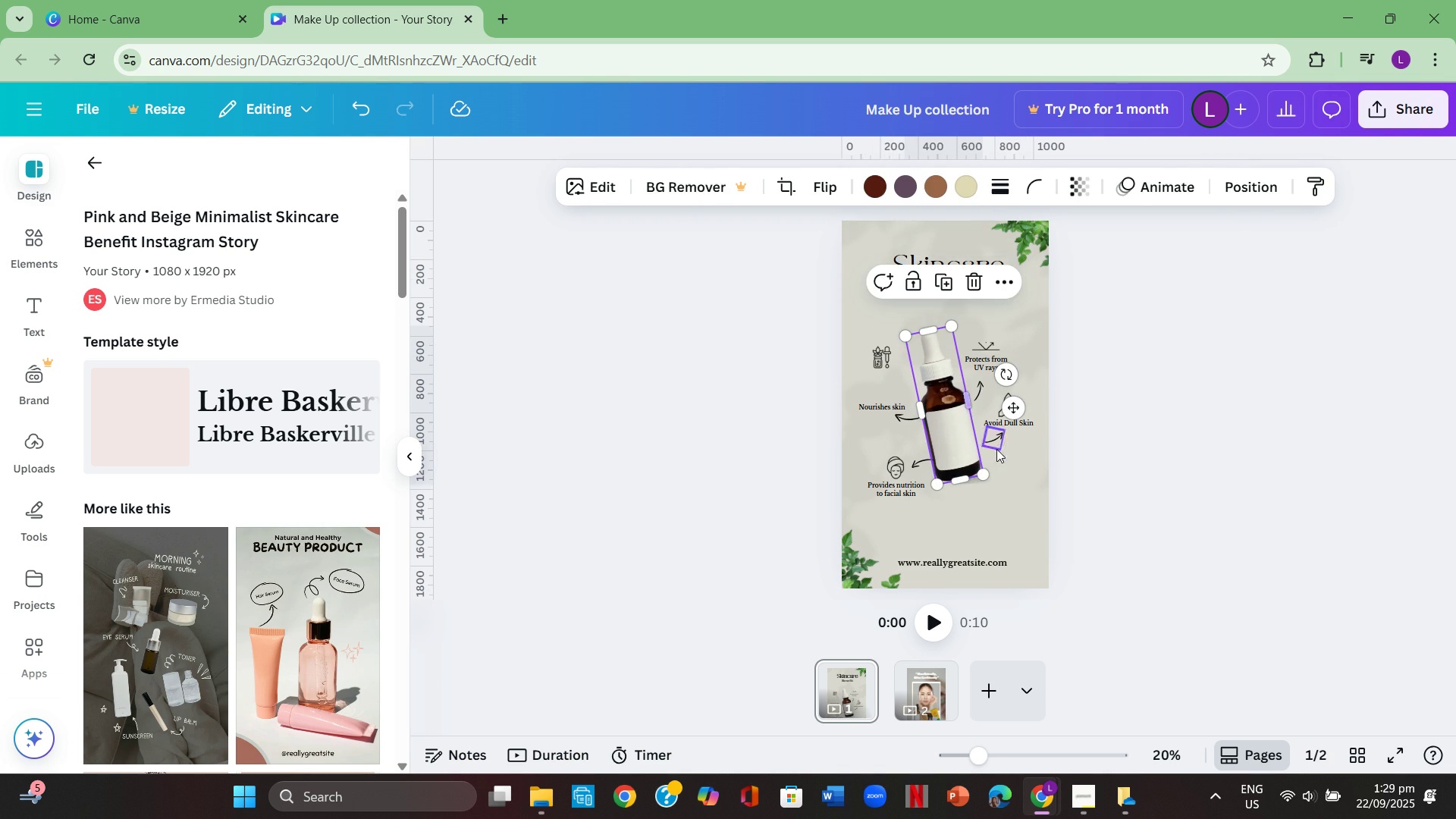 
left_click([1049, 472])
 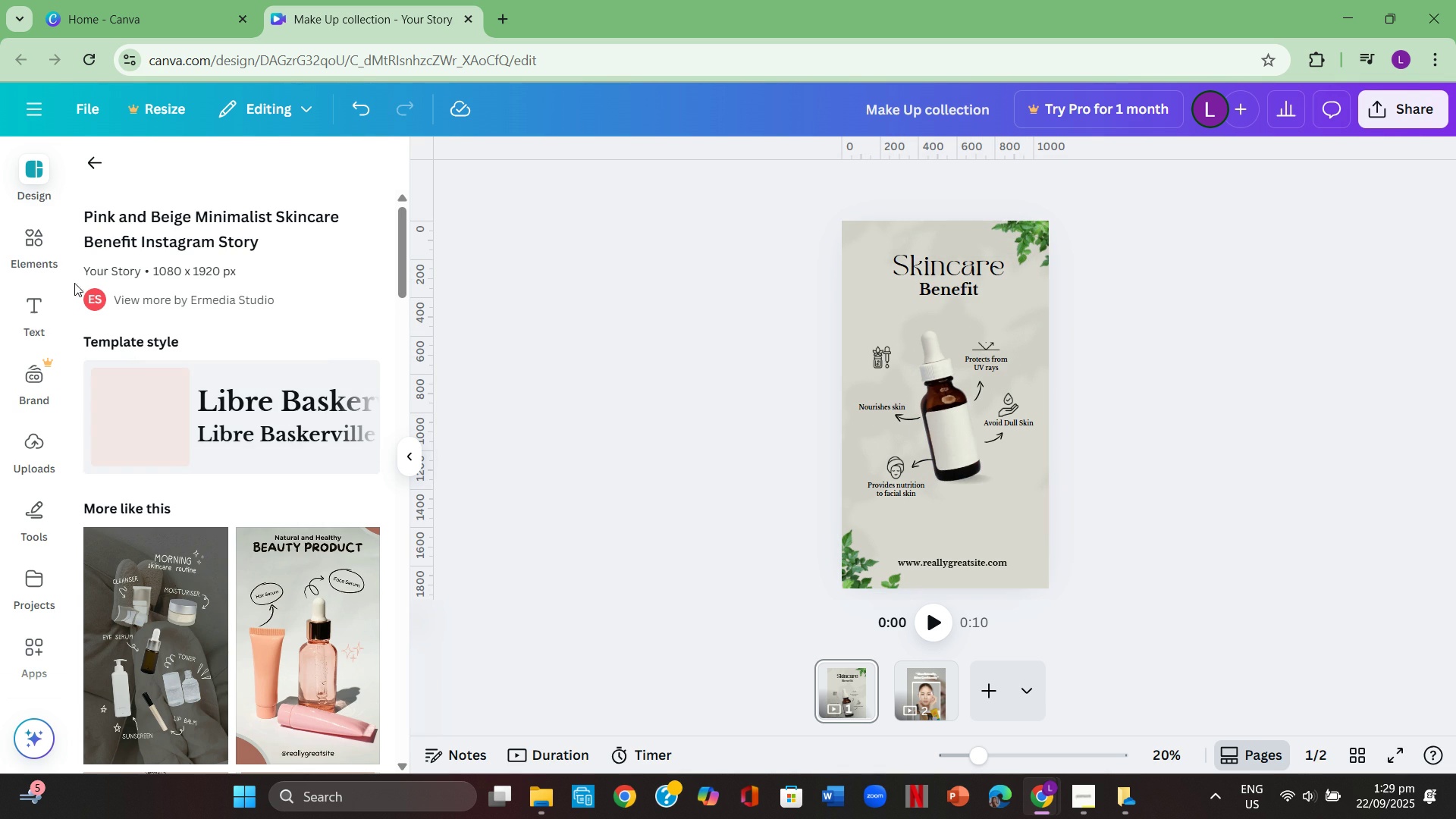 
left_click([46, 242])
 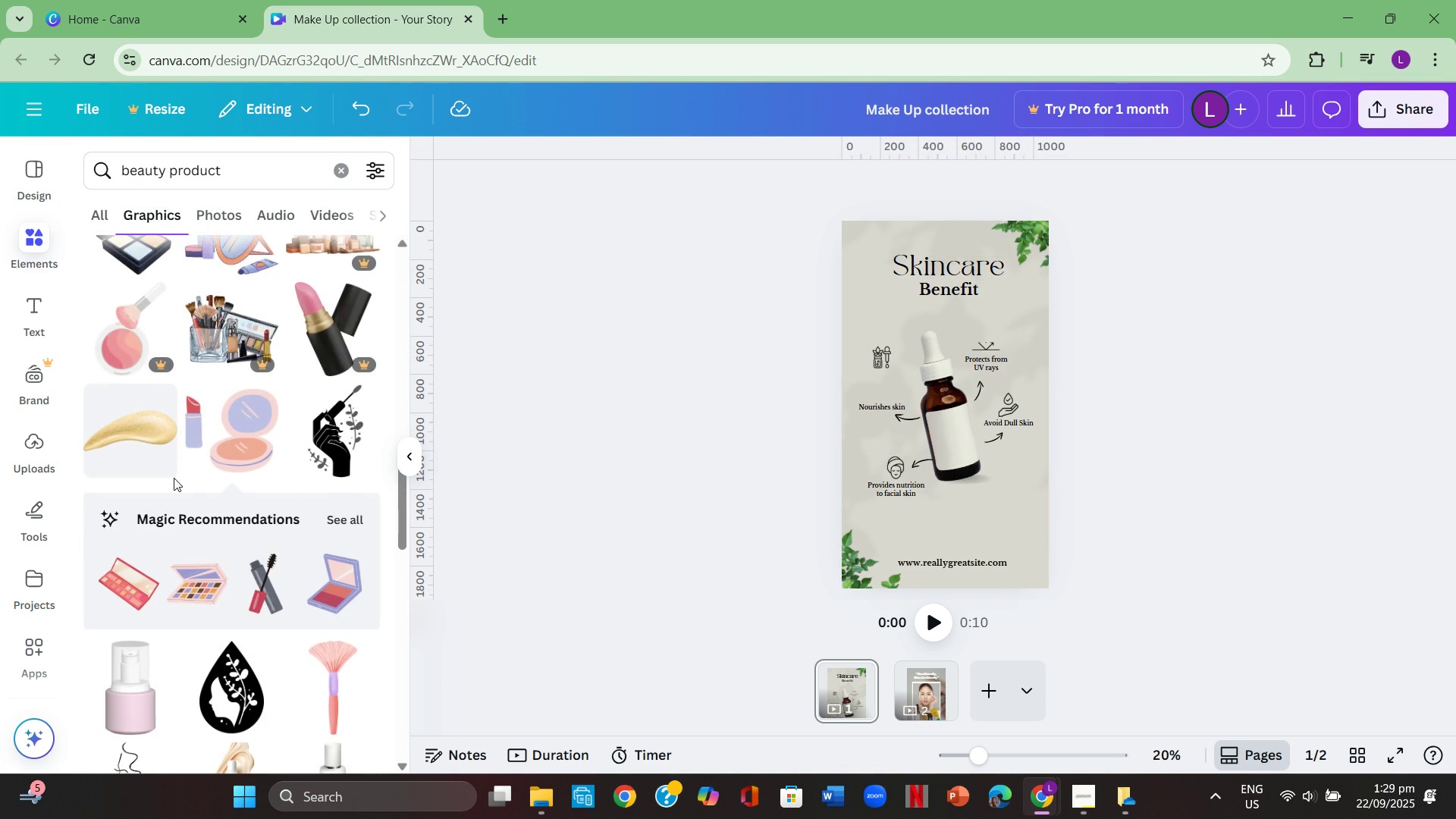 
scroll: coordinate [206, 484], scroll_direction: down, amount: 3.0
 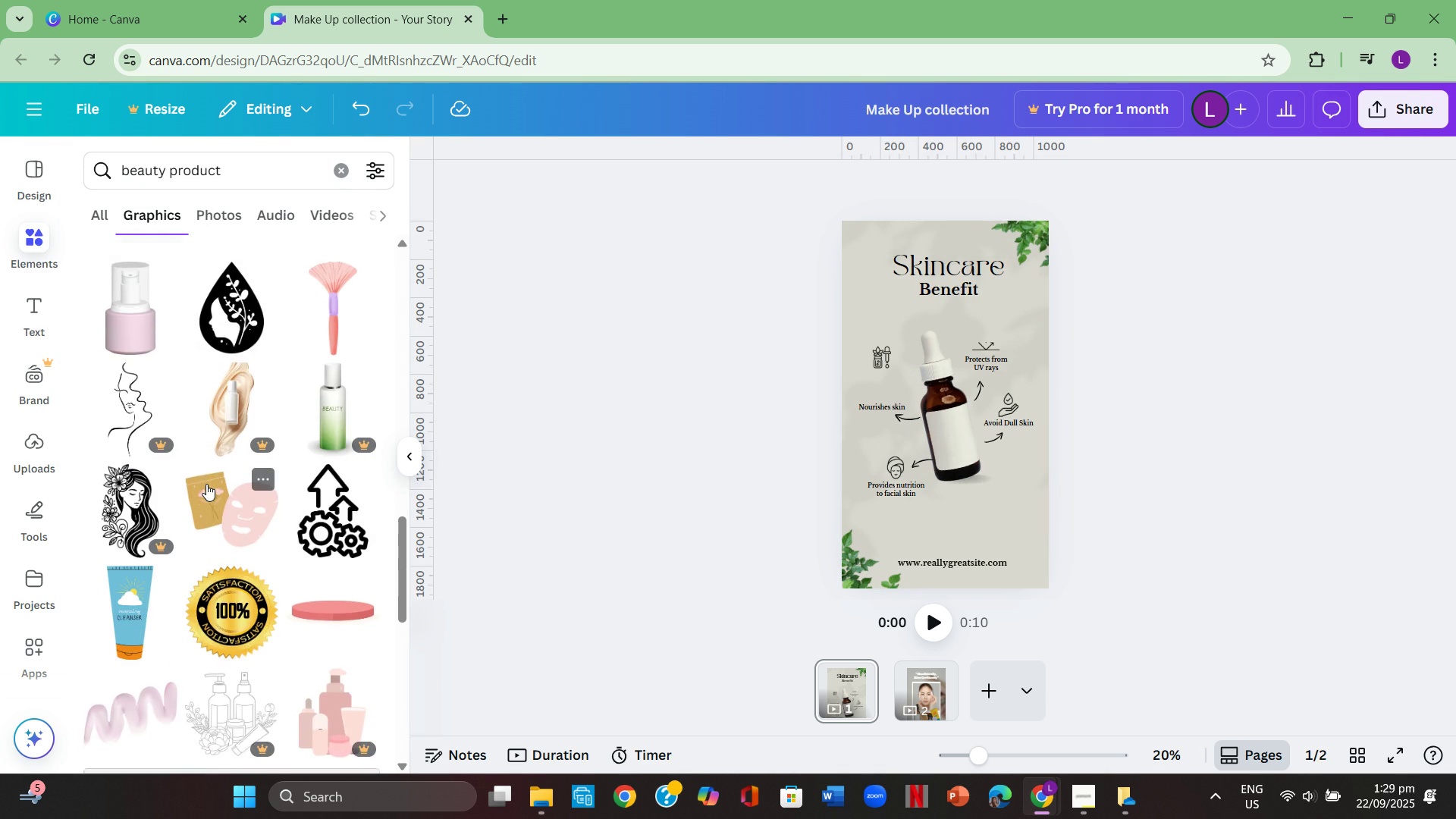 
scroll: coordinate [211, 466], scroll_direction: up, amount: 16.0
 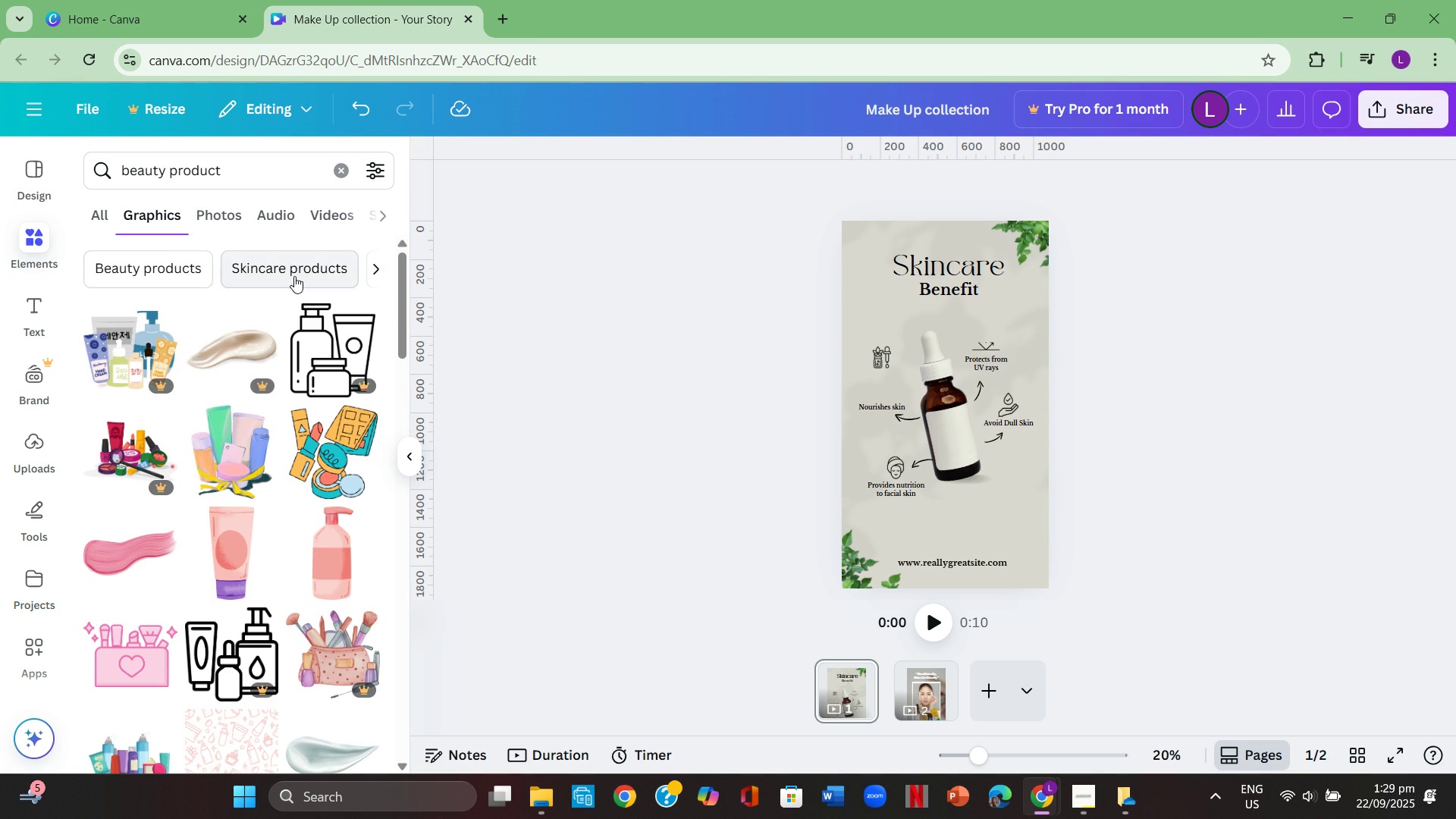 
left_click([293, 274])
 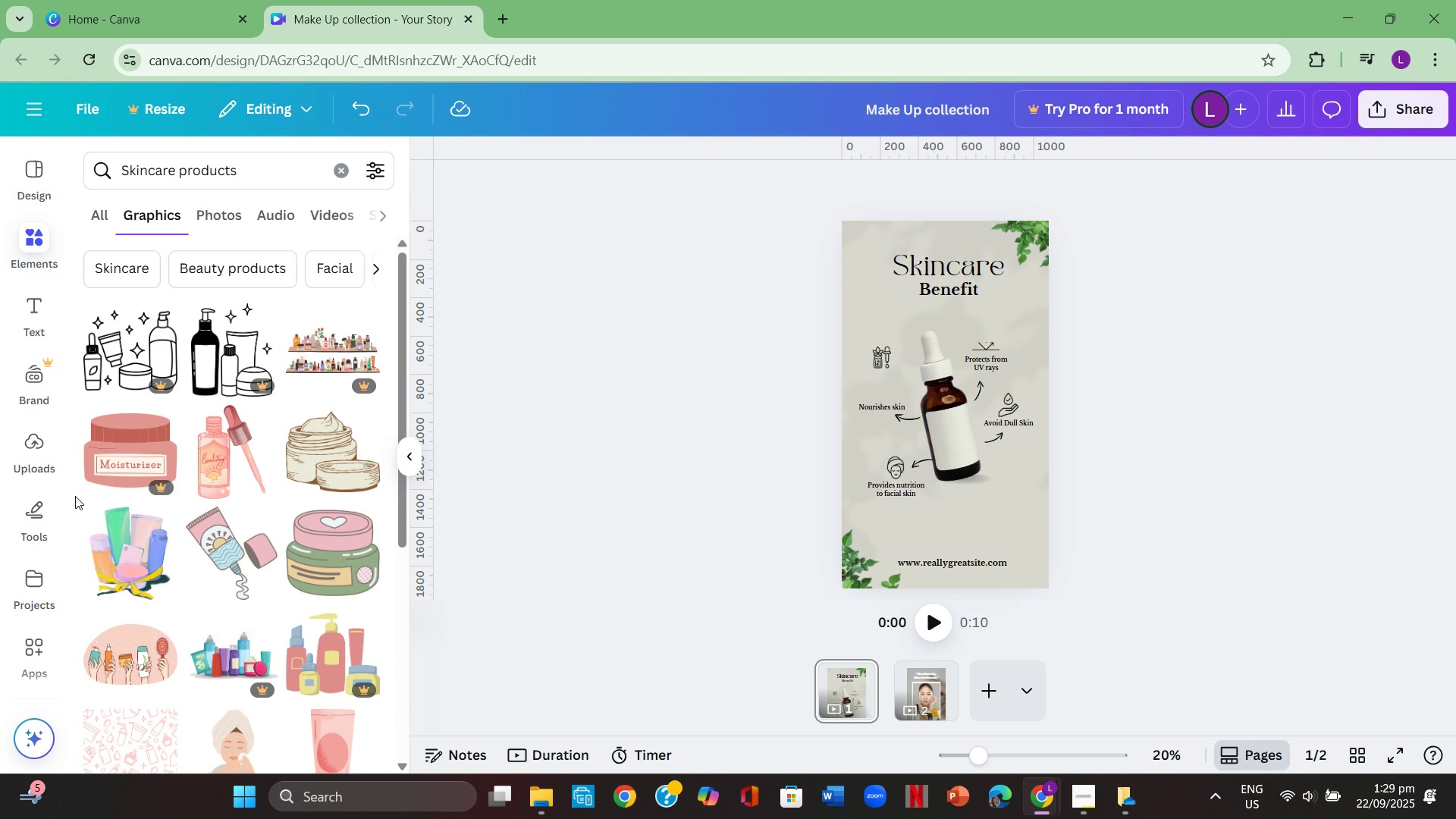 
wait(5.34)
 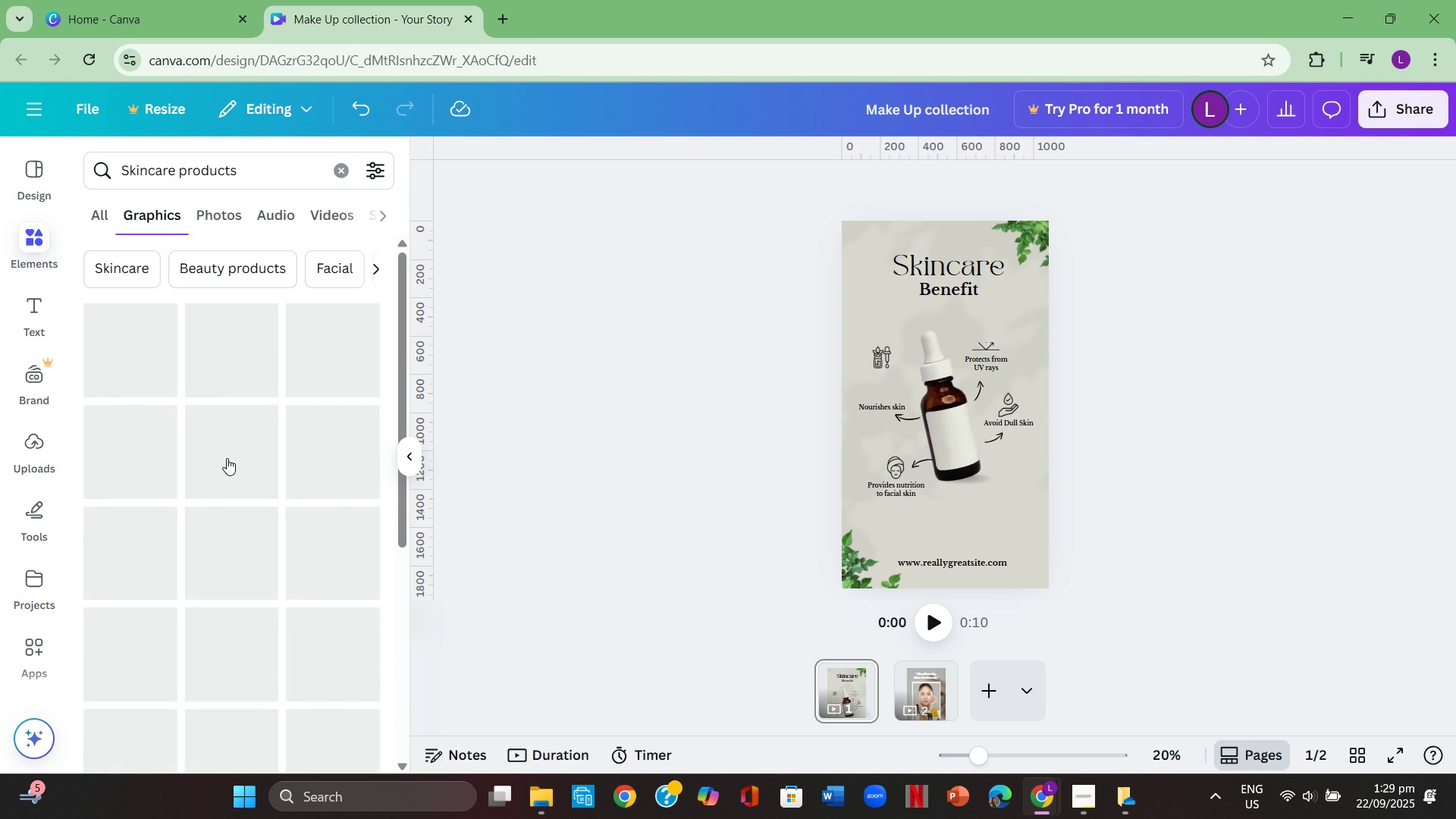 
scroll: coordinate [237, 504], scroll_direction: down, amount: 2.0
 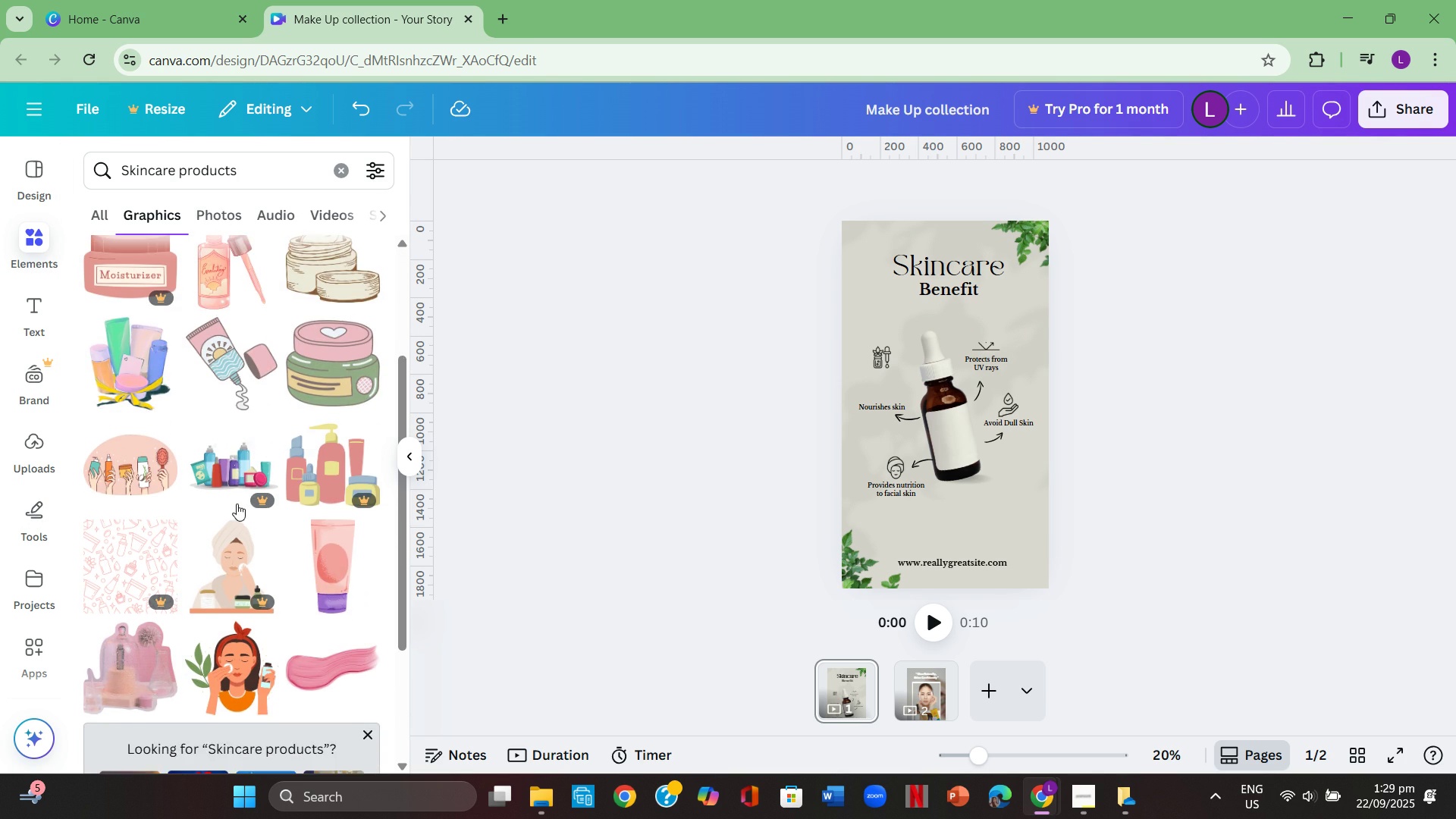 
scroll: coordinate [238, 504], scroll_direction: up, amount: 1.0
 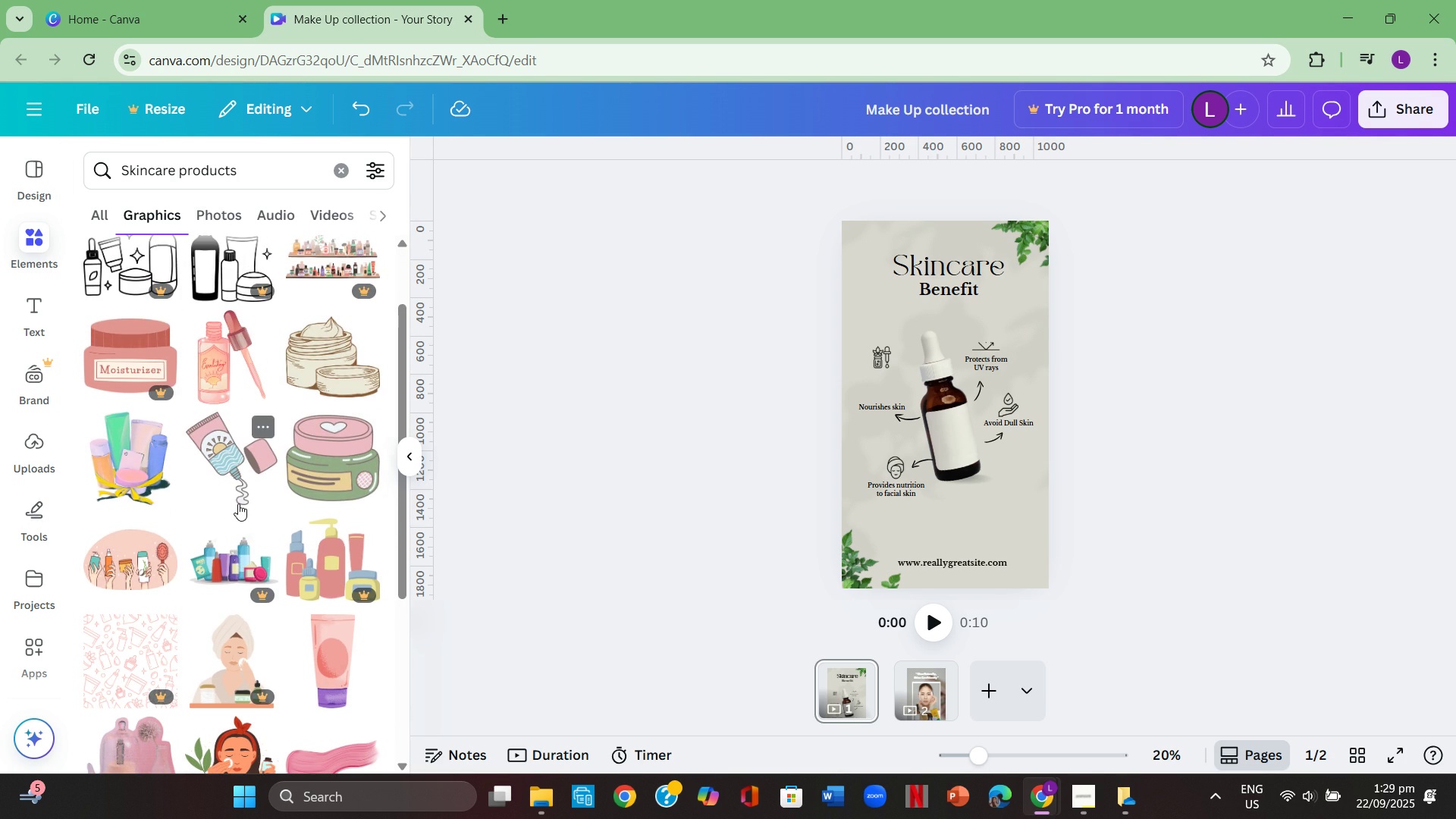 
scroll: coordinate [238, 504], scroll_direction: down, amount: 2.0
 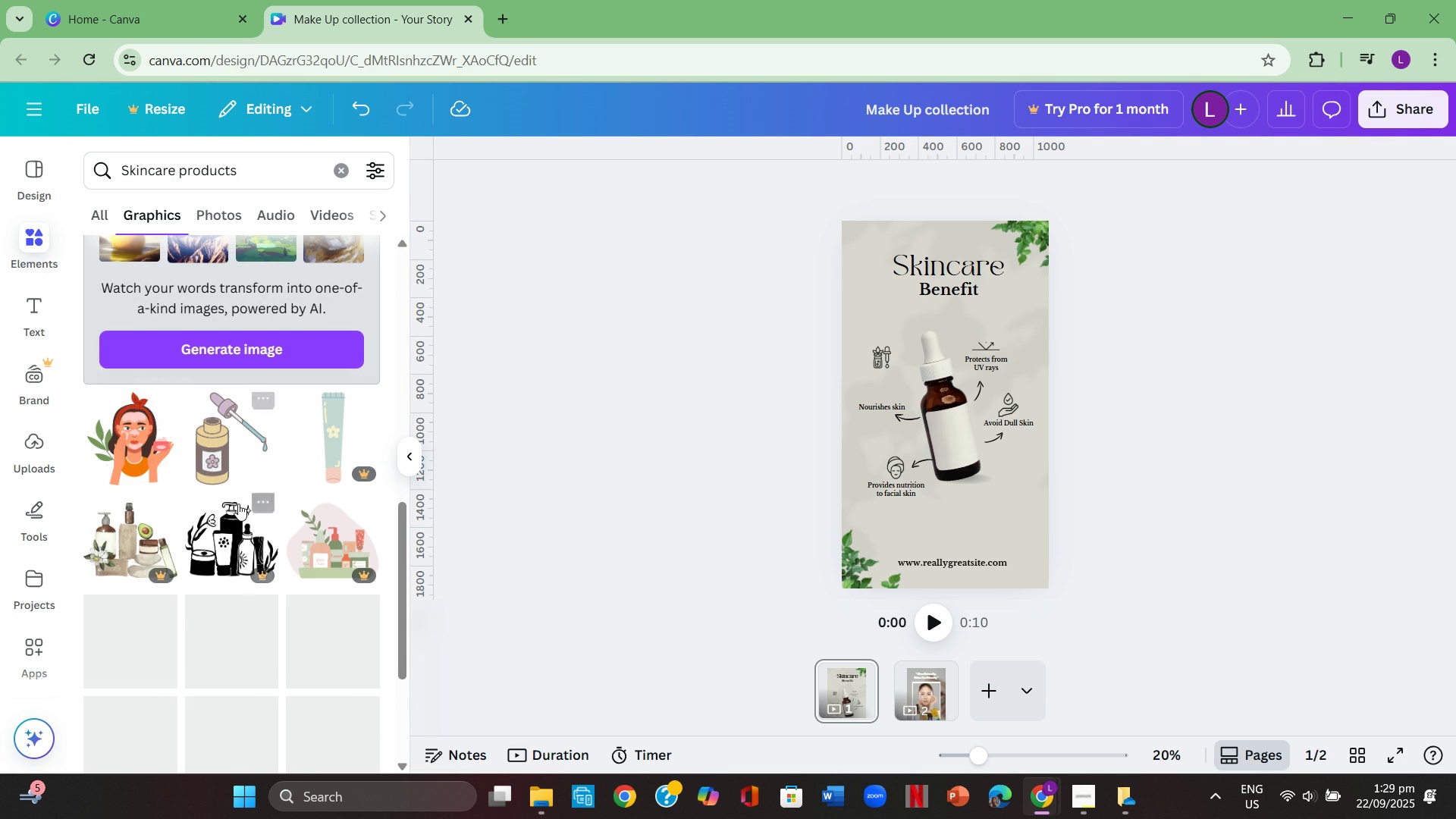 
left_click([142, 463])